 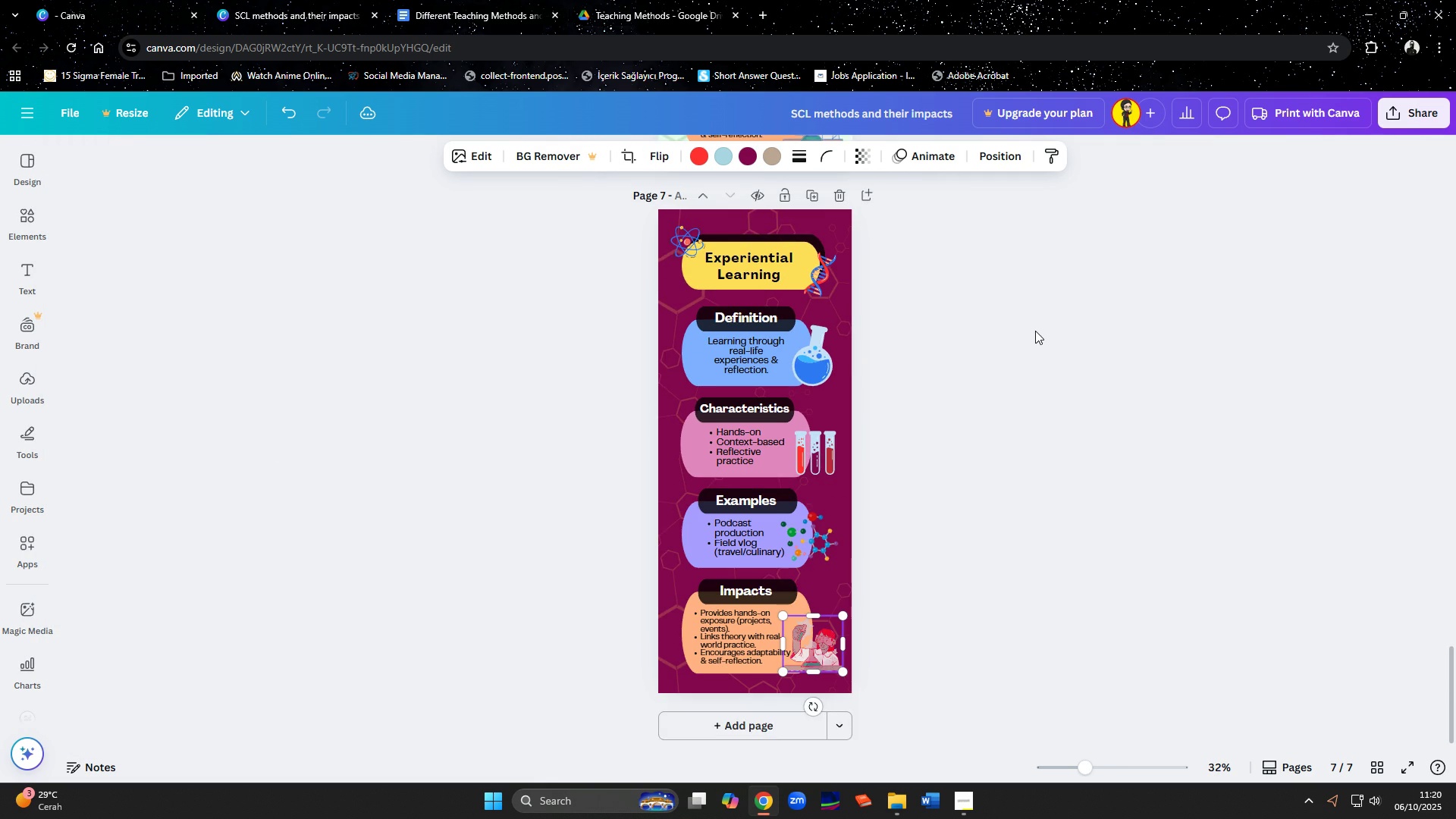 
scroll: coordinate [975, 359], scroll_direction: up, amount: 7.0
 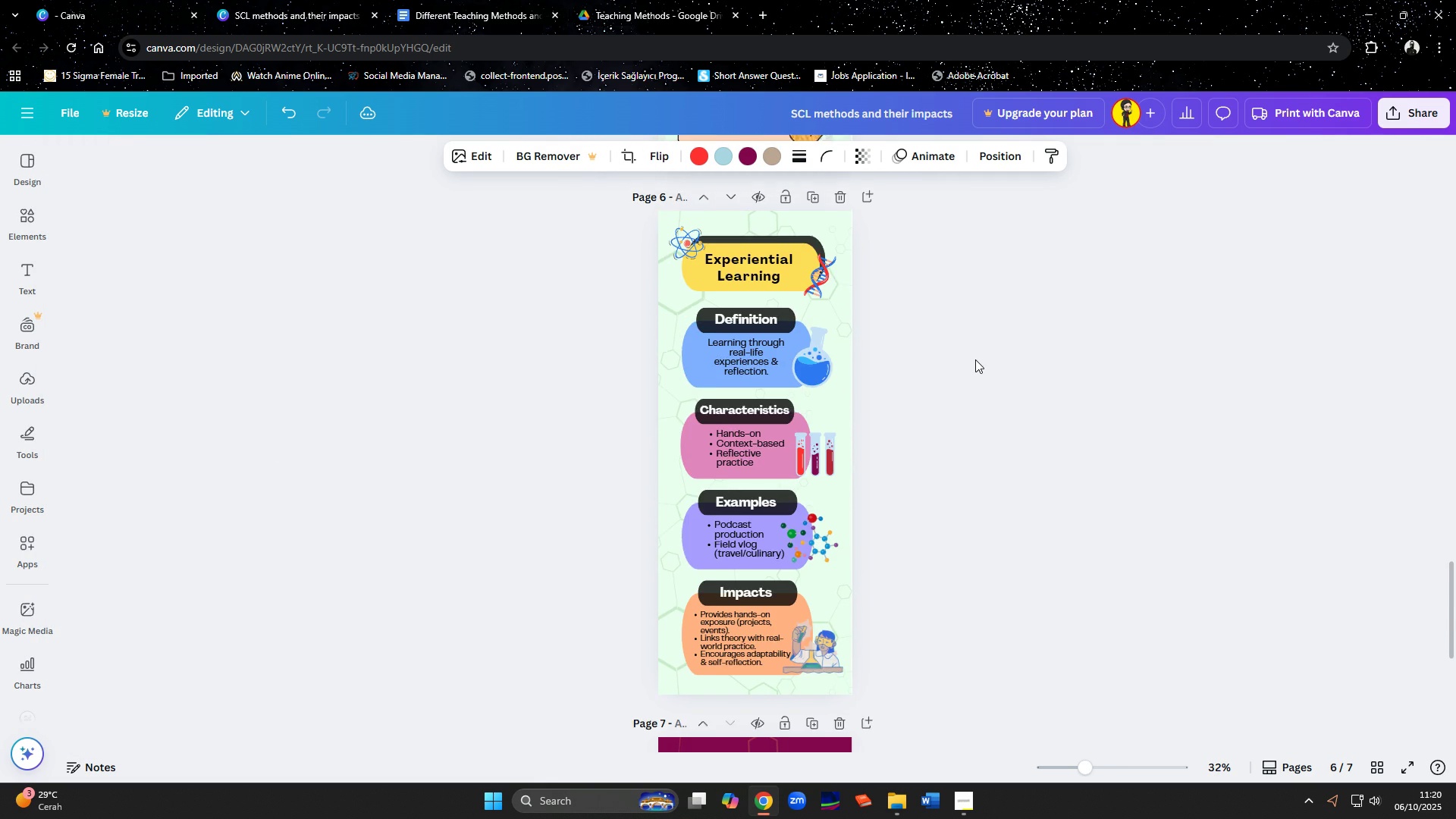 
scroll: coordinate [975, 359], scroll_direction: down, amount: 7.0
 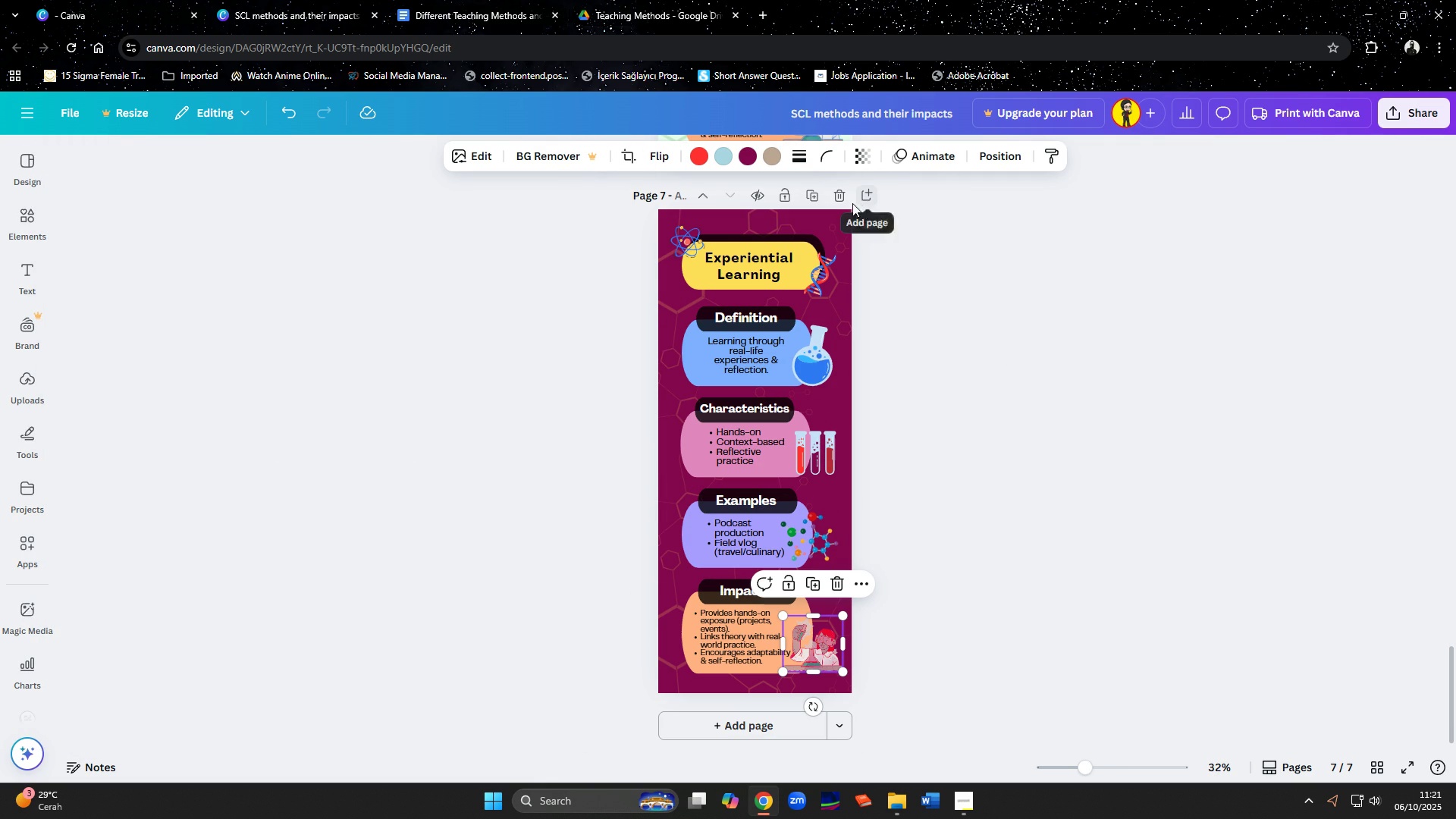 
mouse_move([814, 223])
 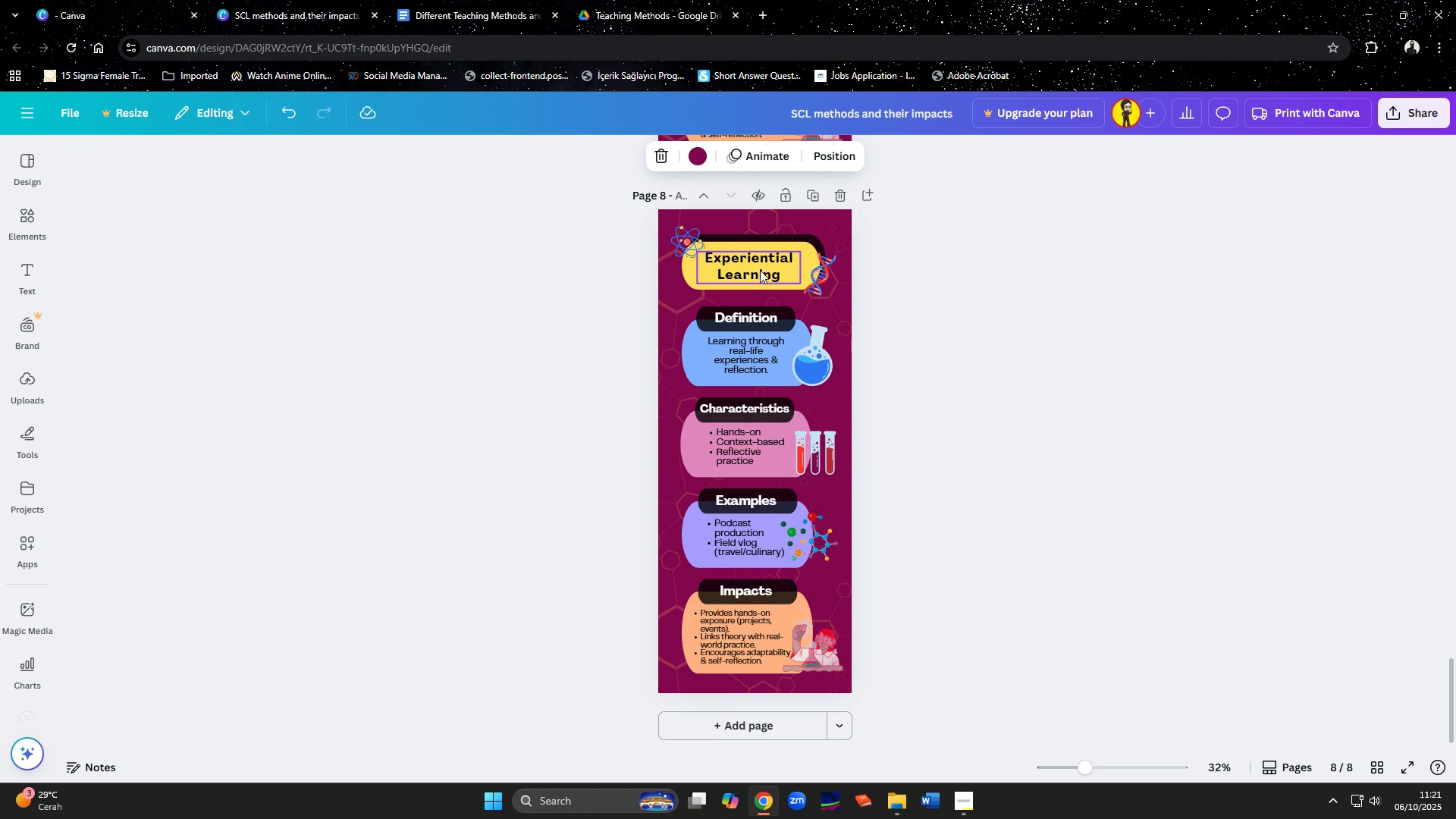 
left_click([814, 474])